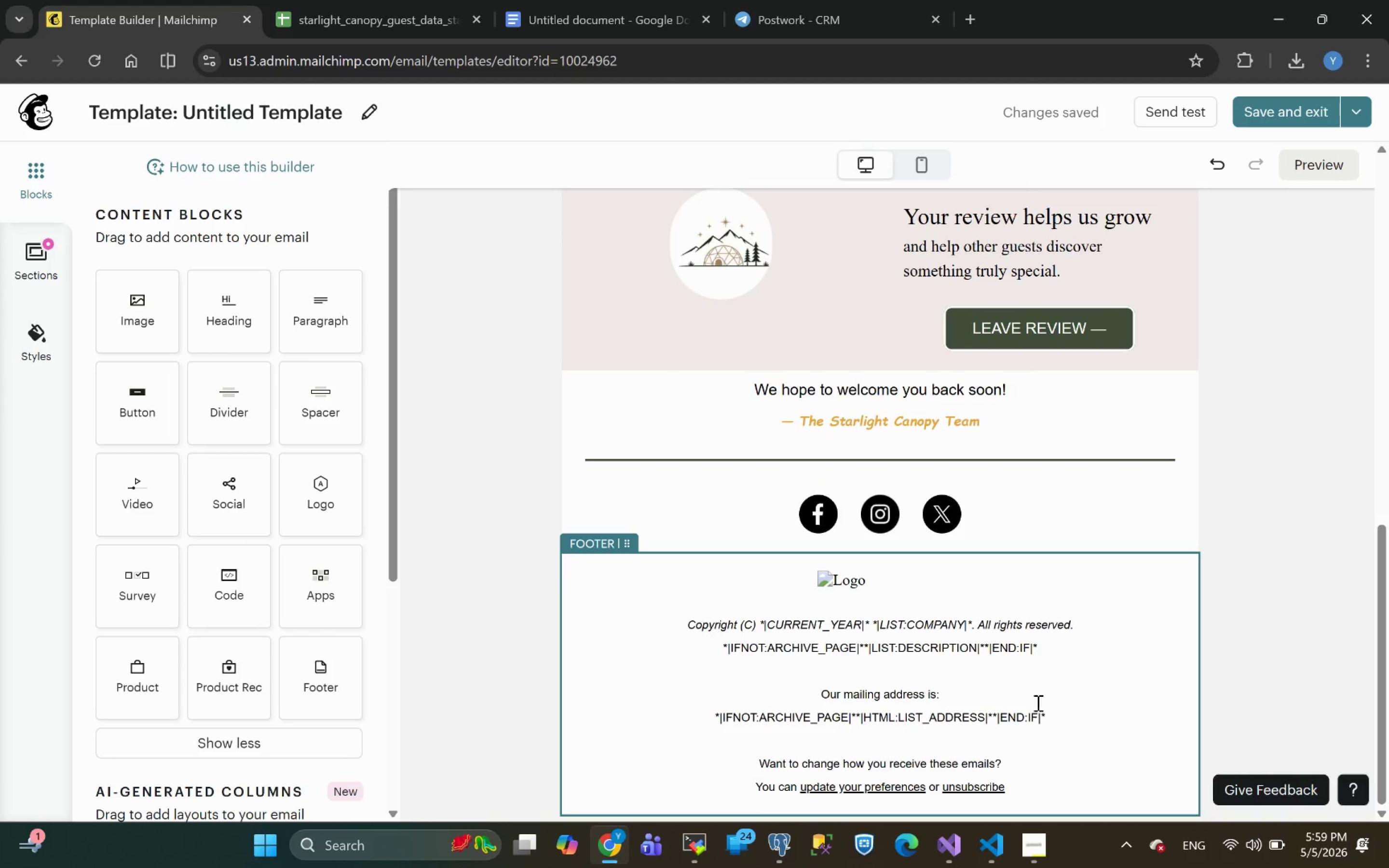 
wait(20.6)
 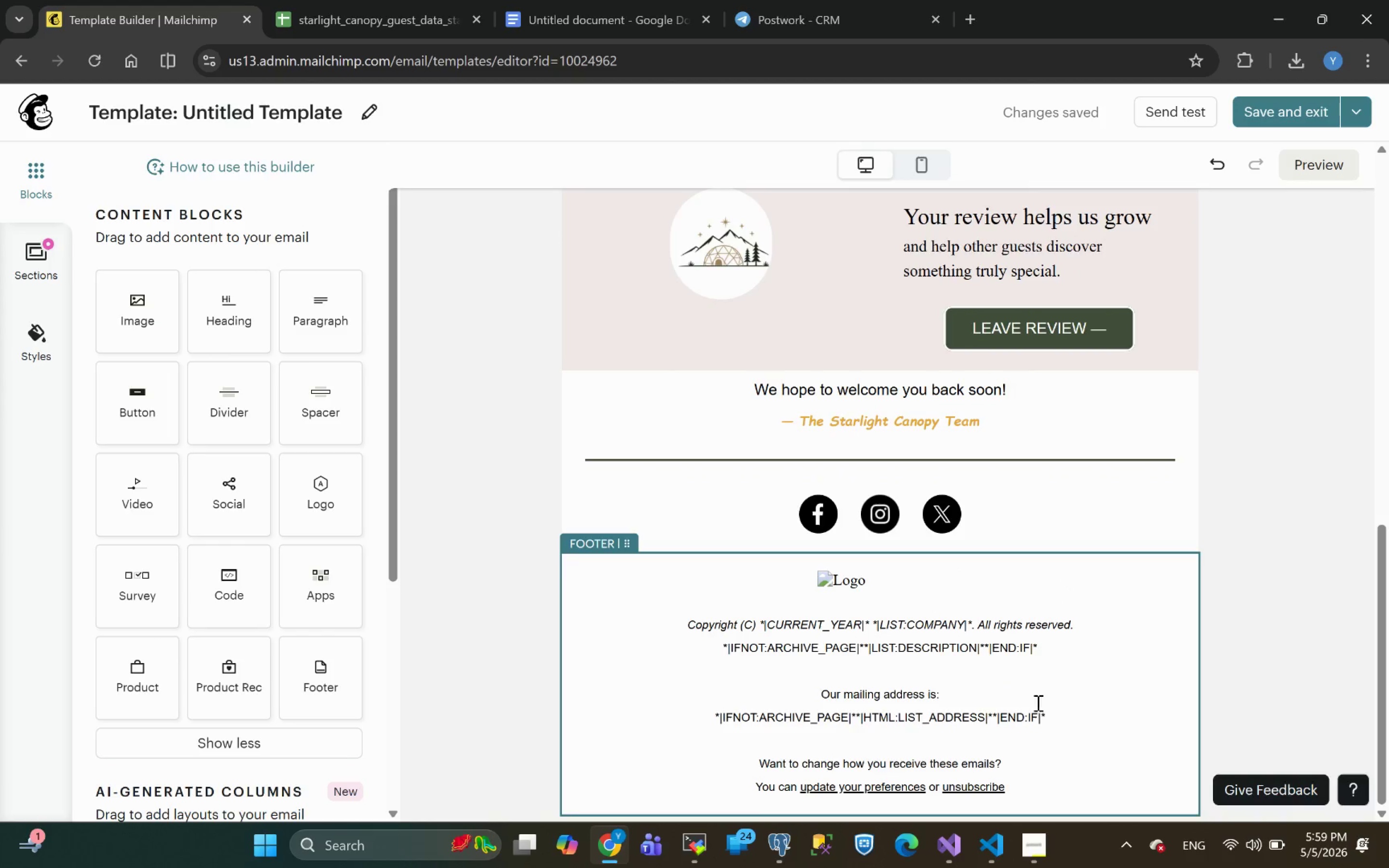 
left_click([373, 116])
 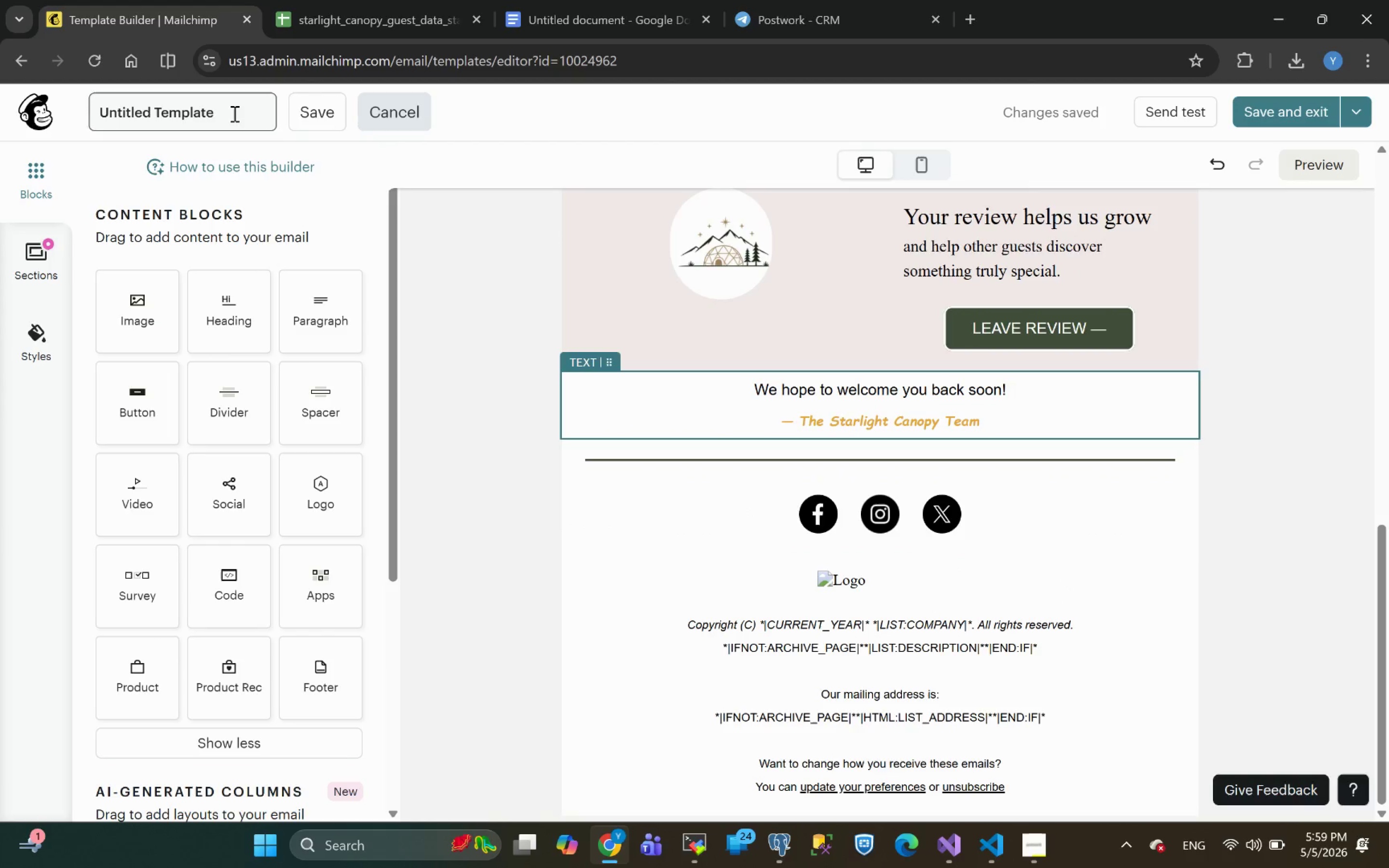 
left_click([221, 112])
 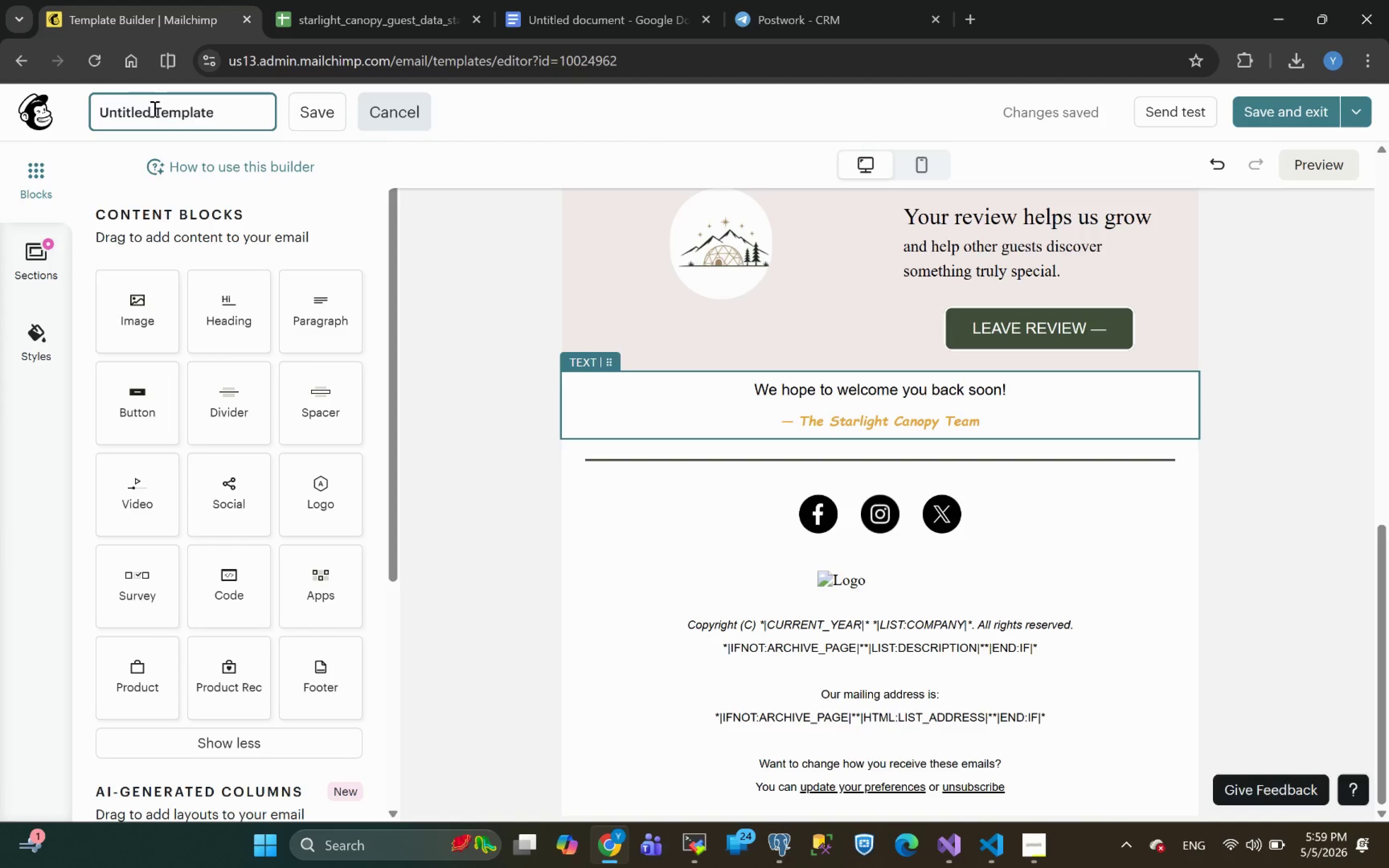 
double_click([132, 110])
 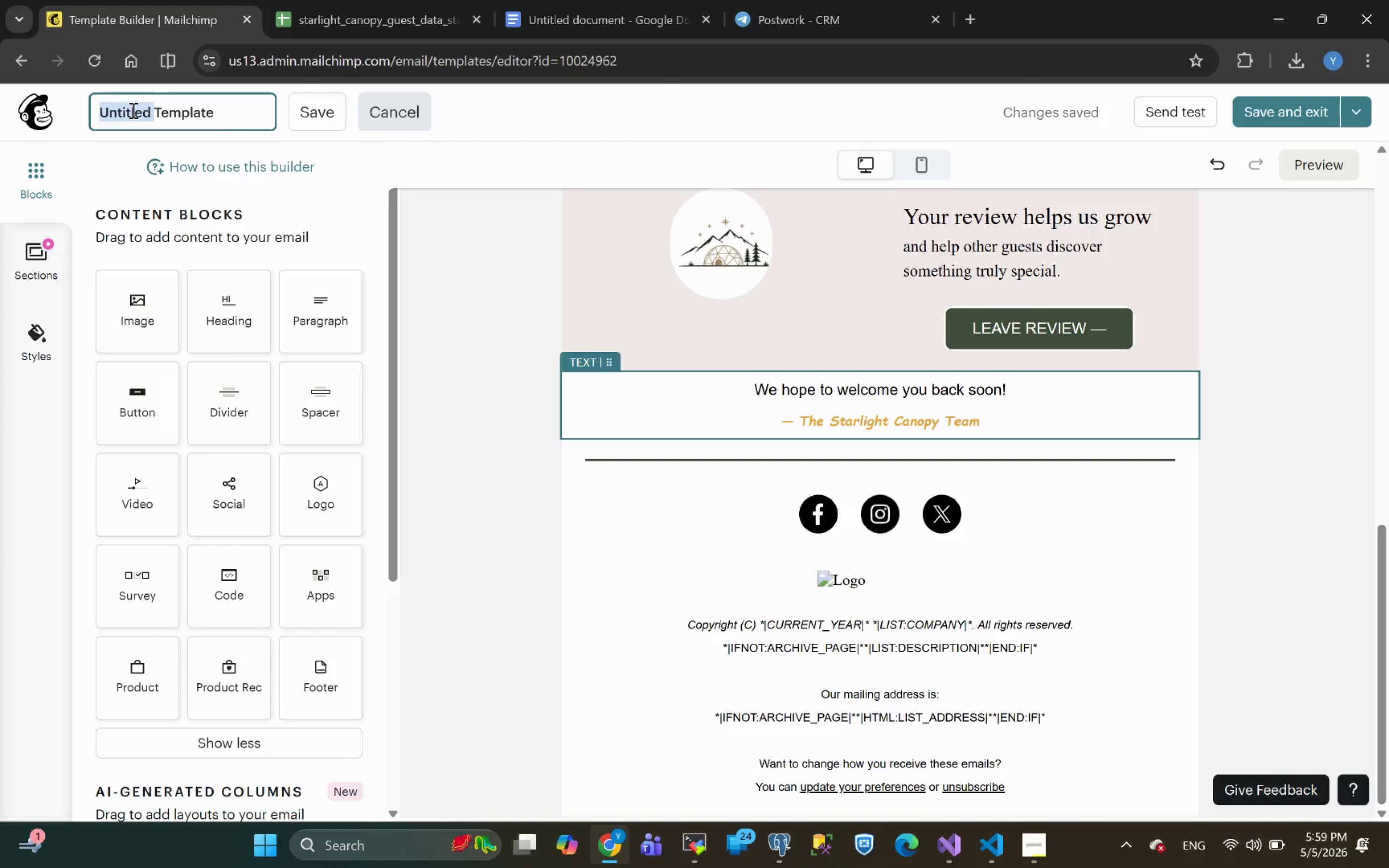 
type(S)
key(Backspace)
type(S)
key(Backspace)
type(Starlight_Canopy )
 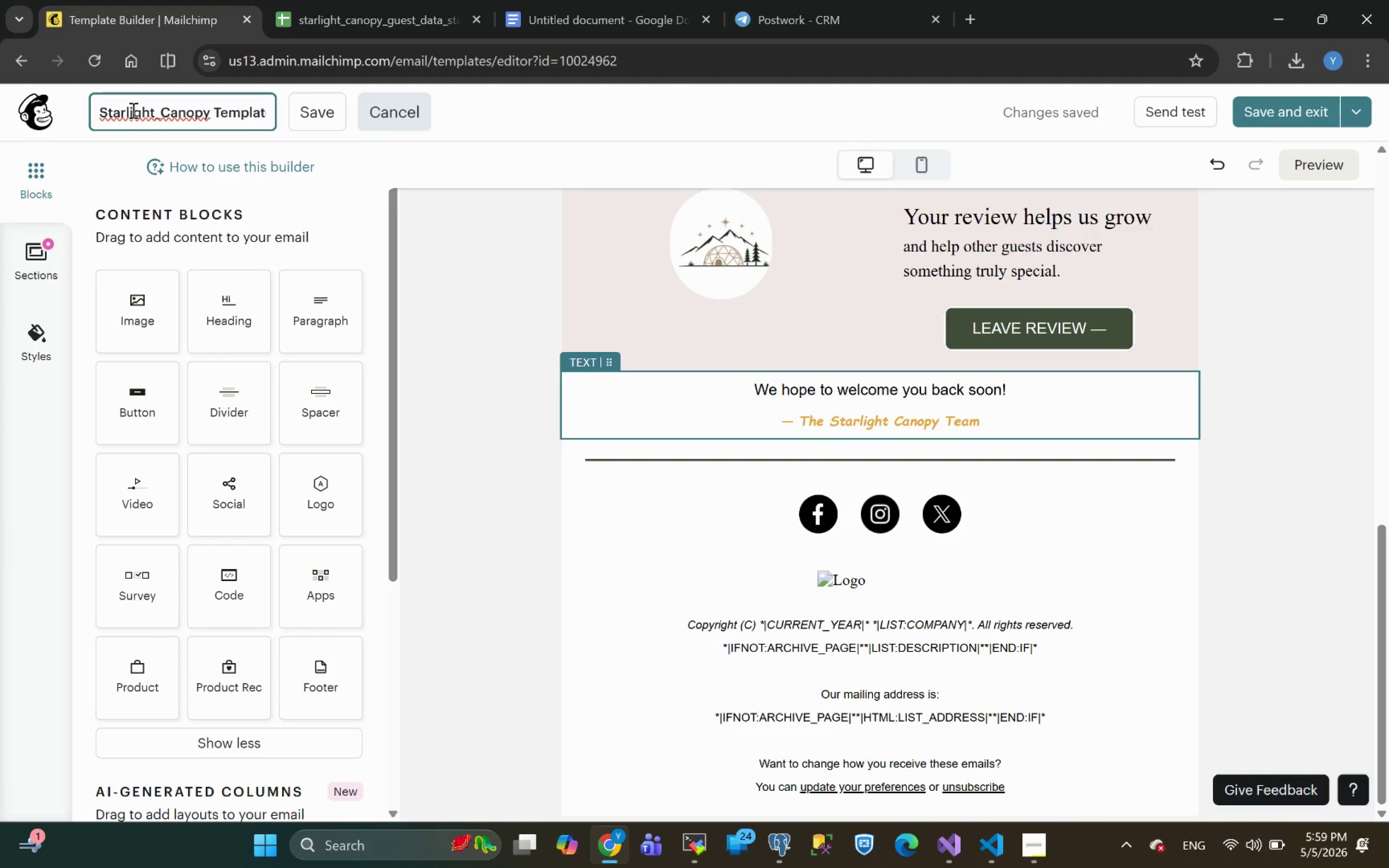 
left_click([319, 109])
 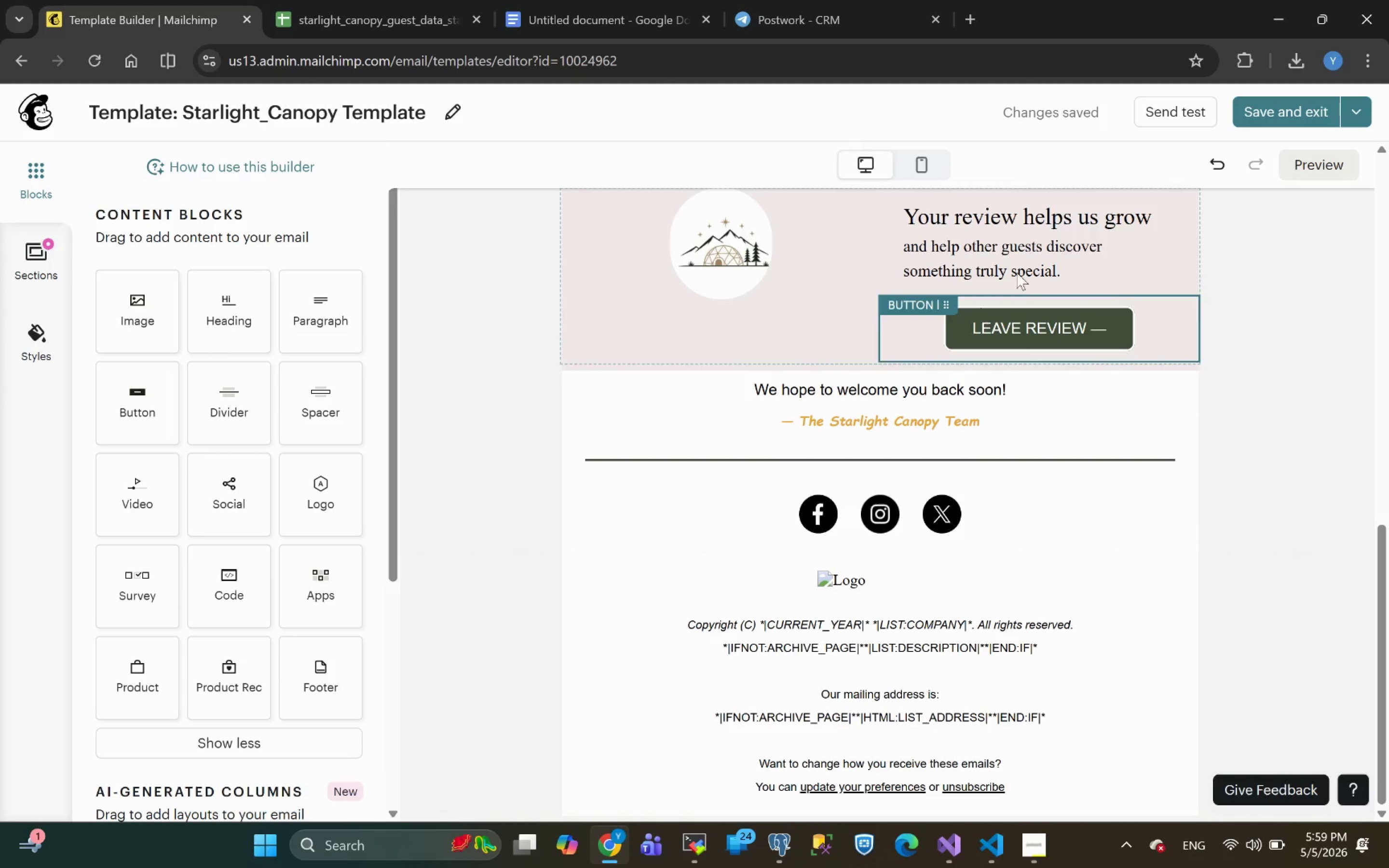 
left_click([1275, 118])
 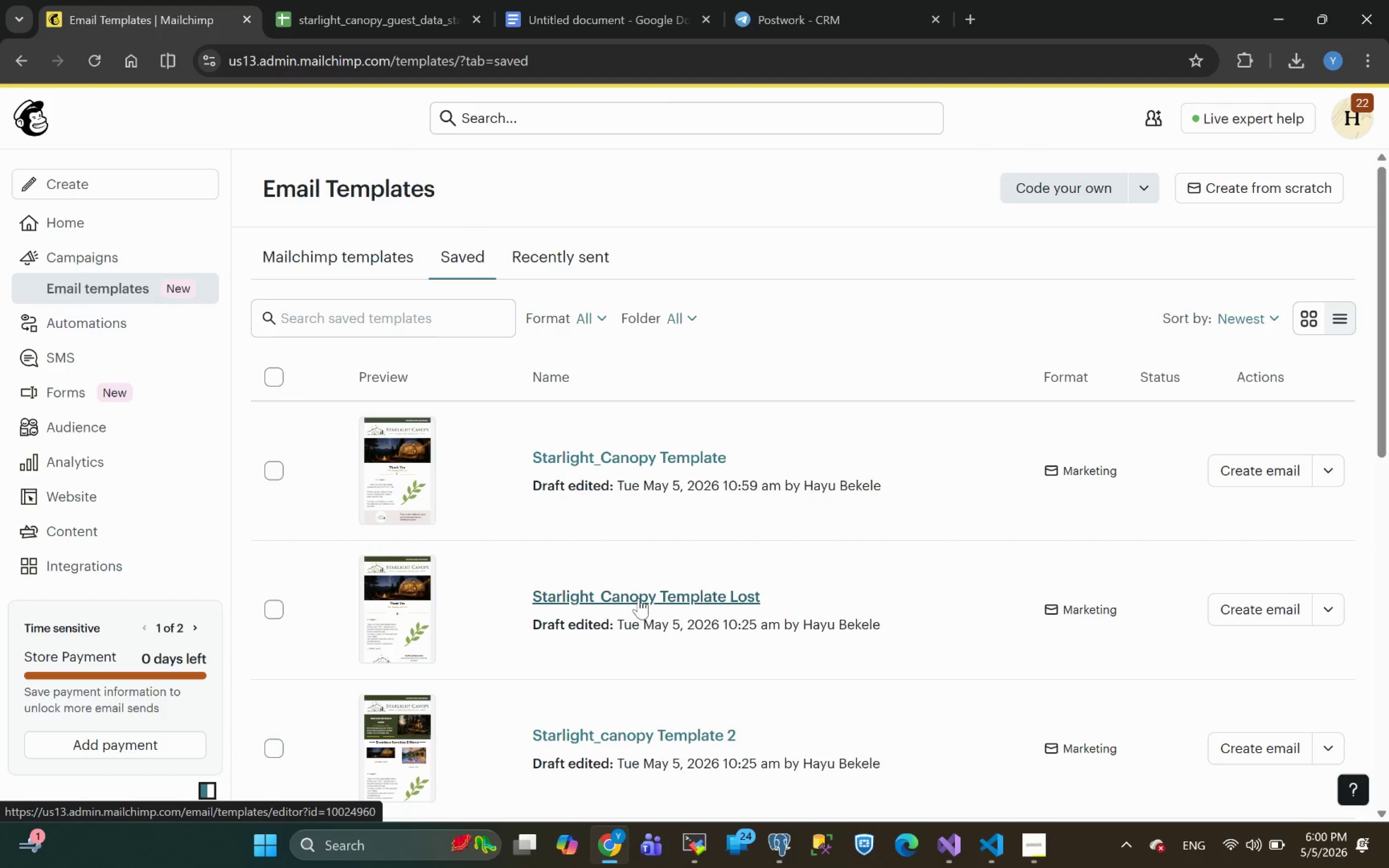 
wait(5.87)
 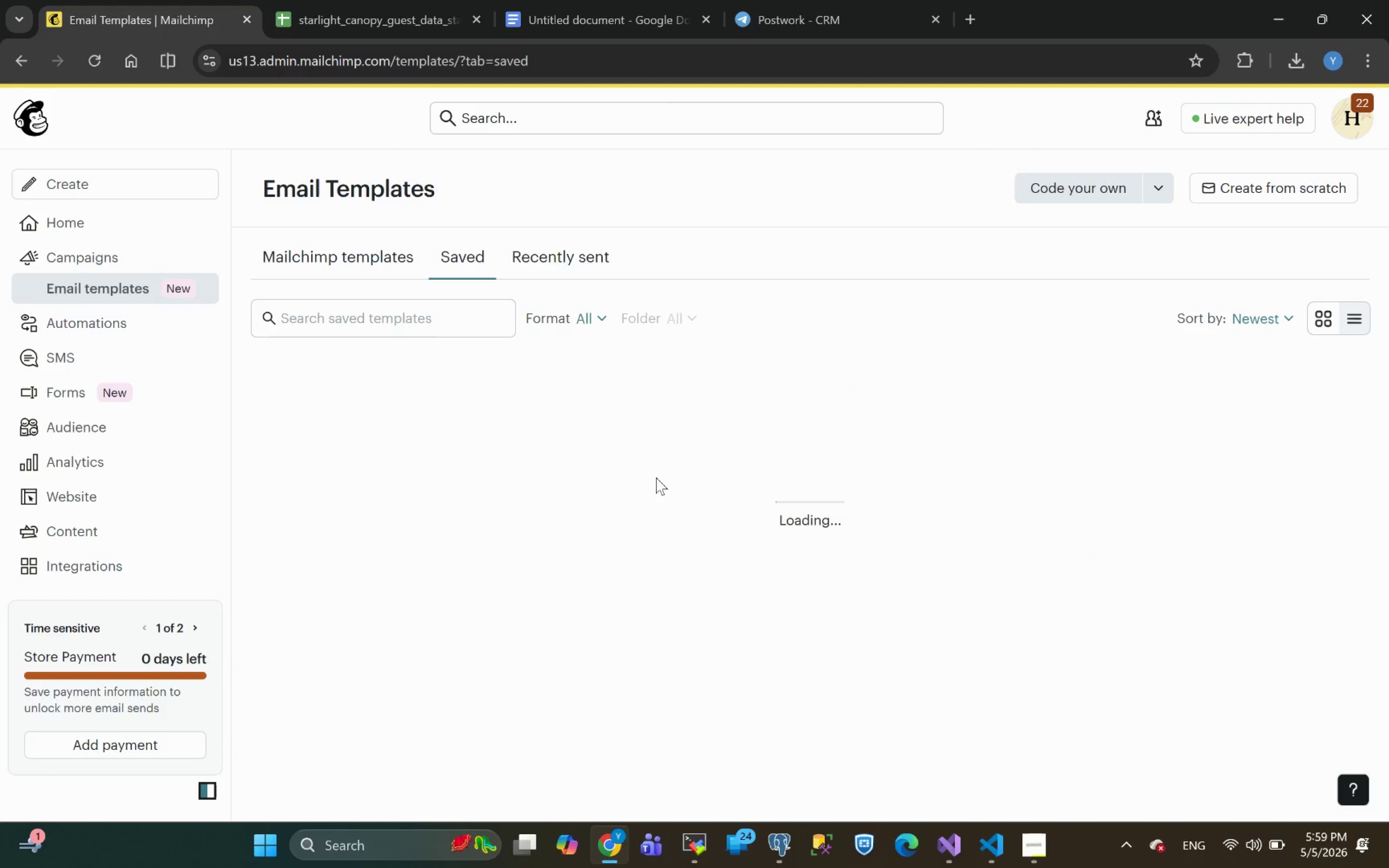 
left_click([639, 597])
 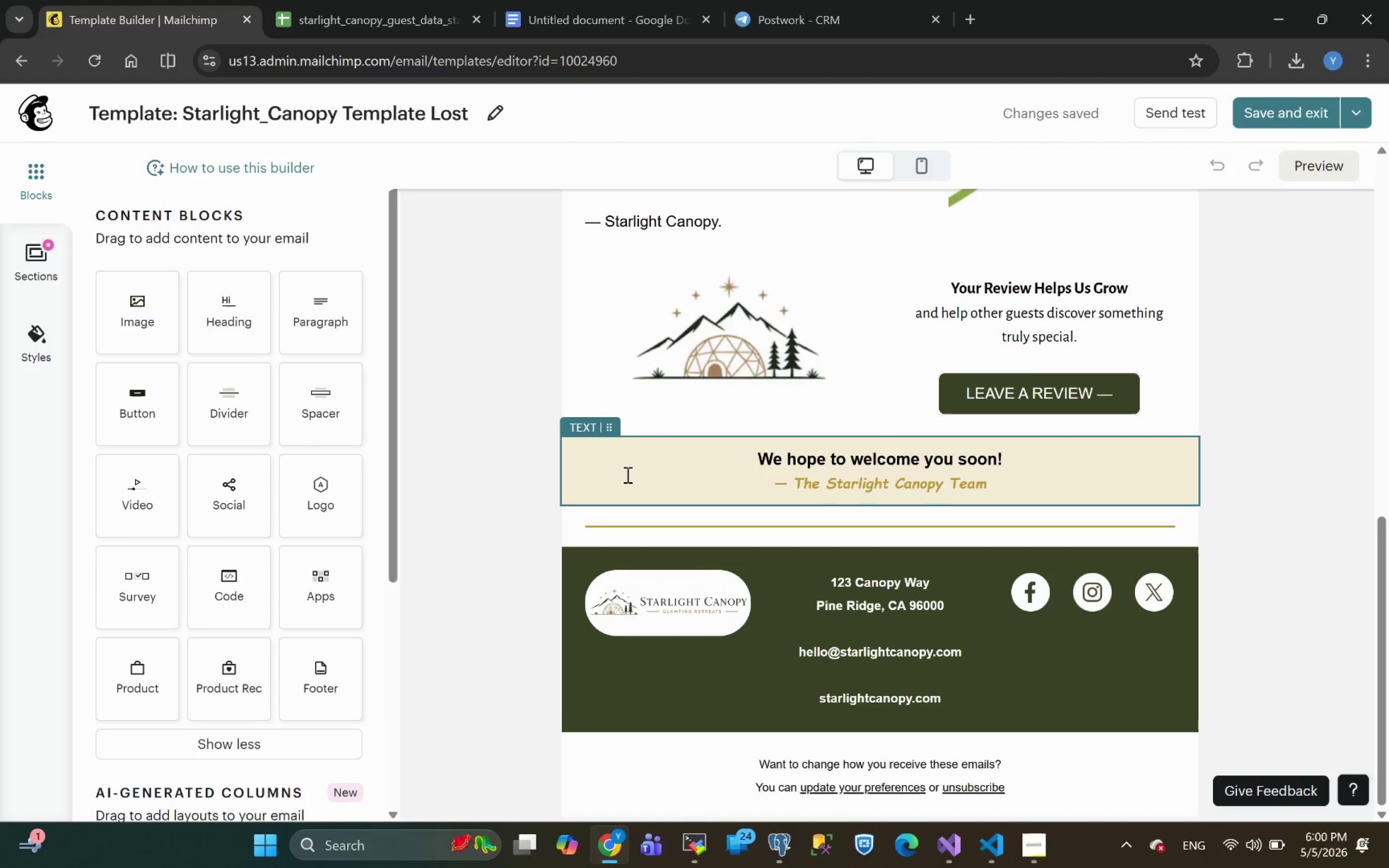 
wait(35.17)
 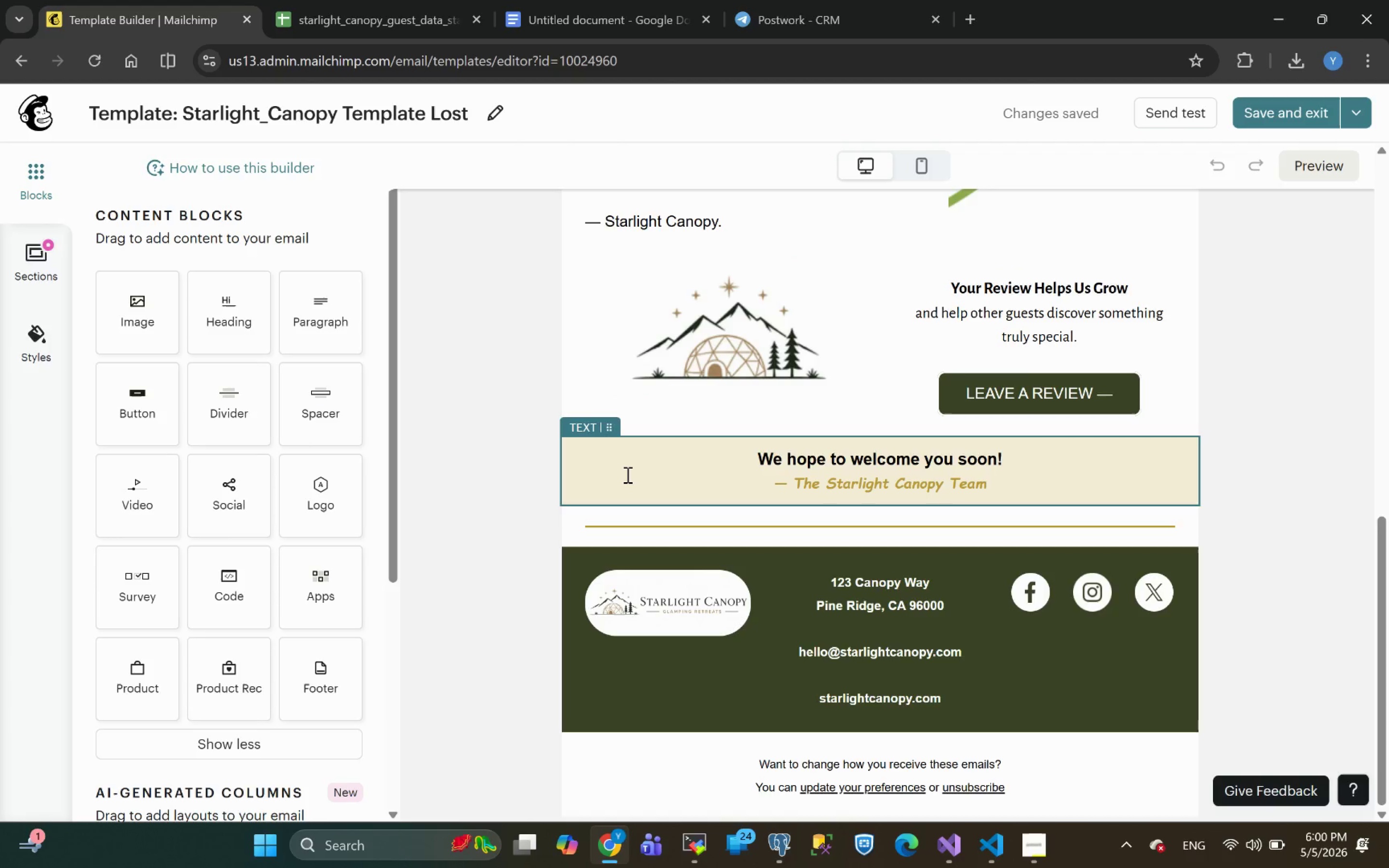 
left_click([1281, 121])
 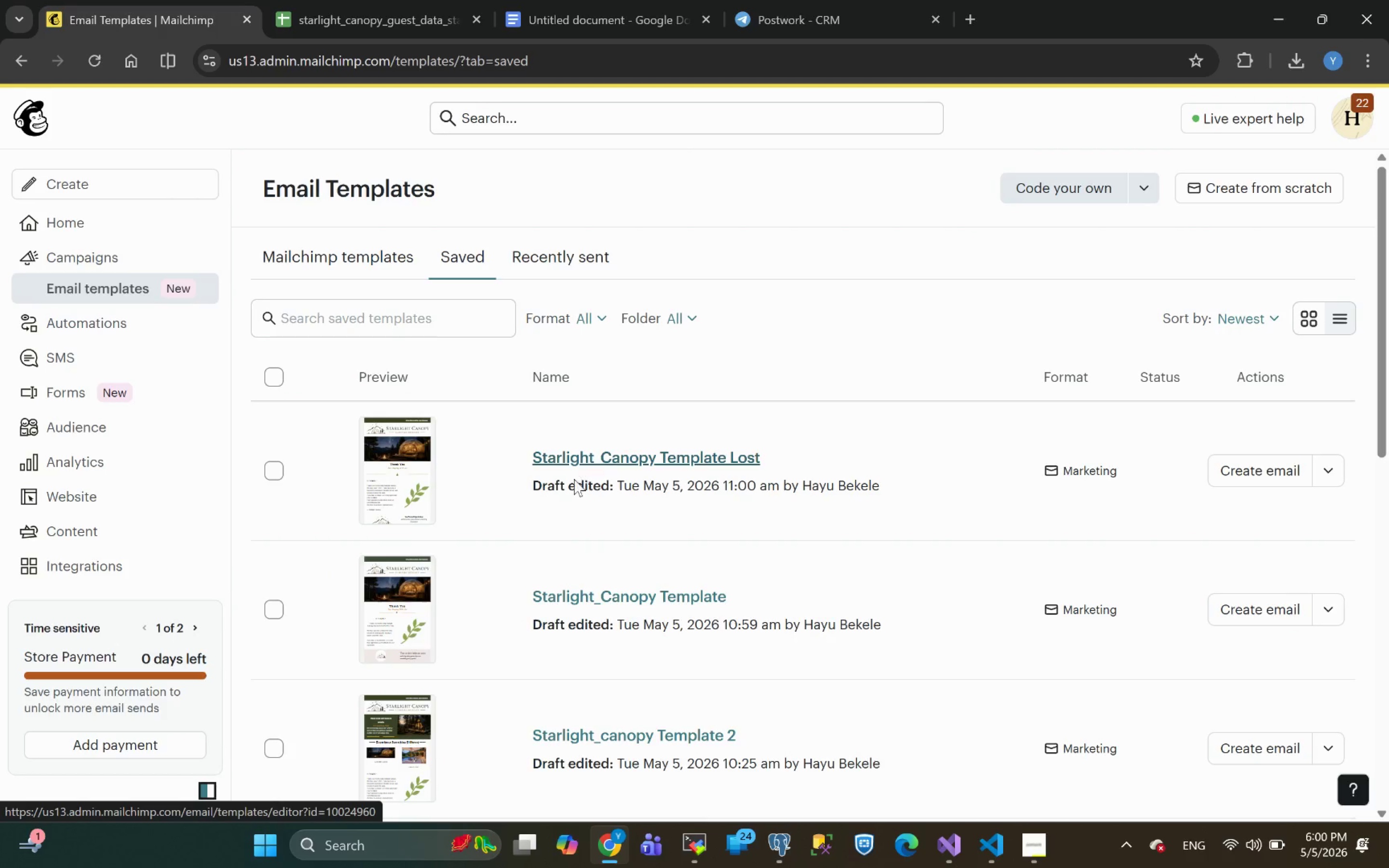 
left_click([595, 597])
 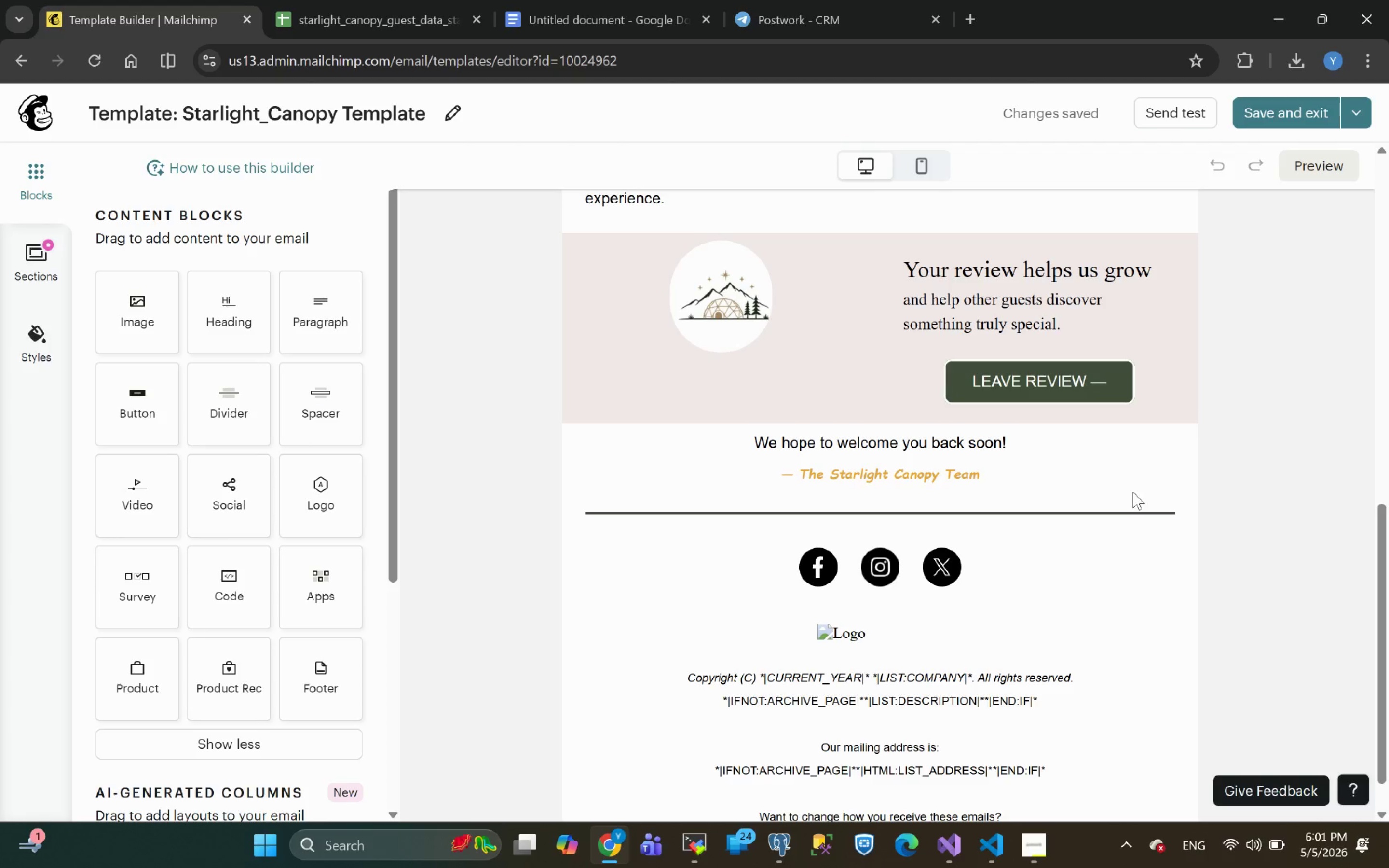 
wait(24.96)
 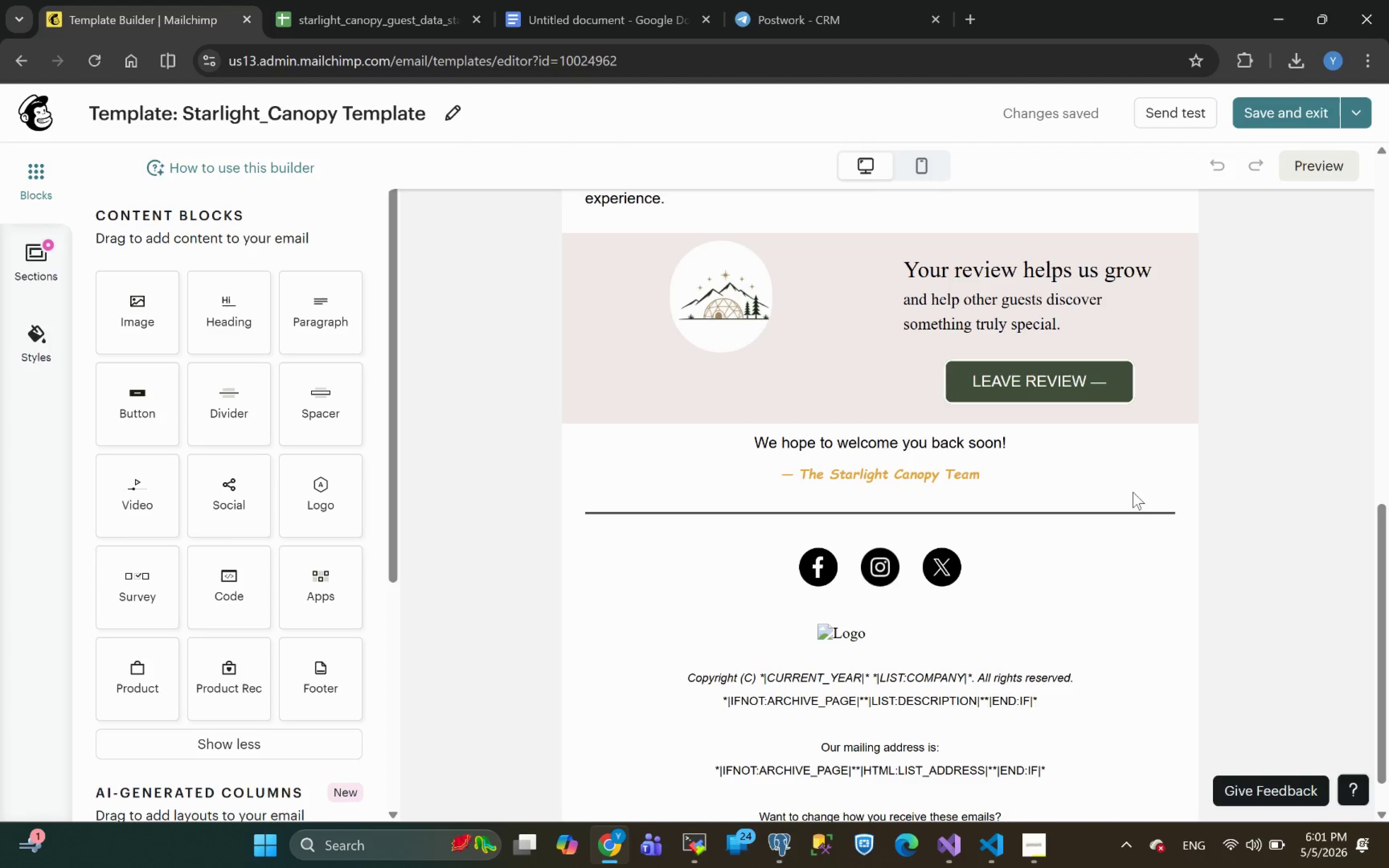 
left_click([1097, 508])
 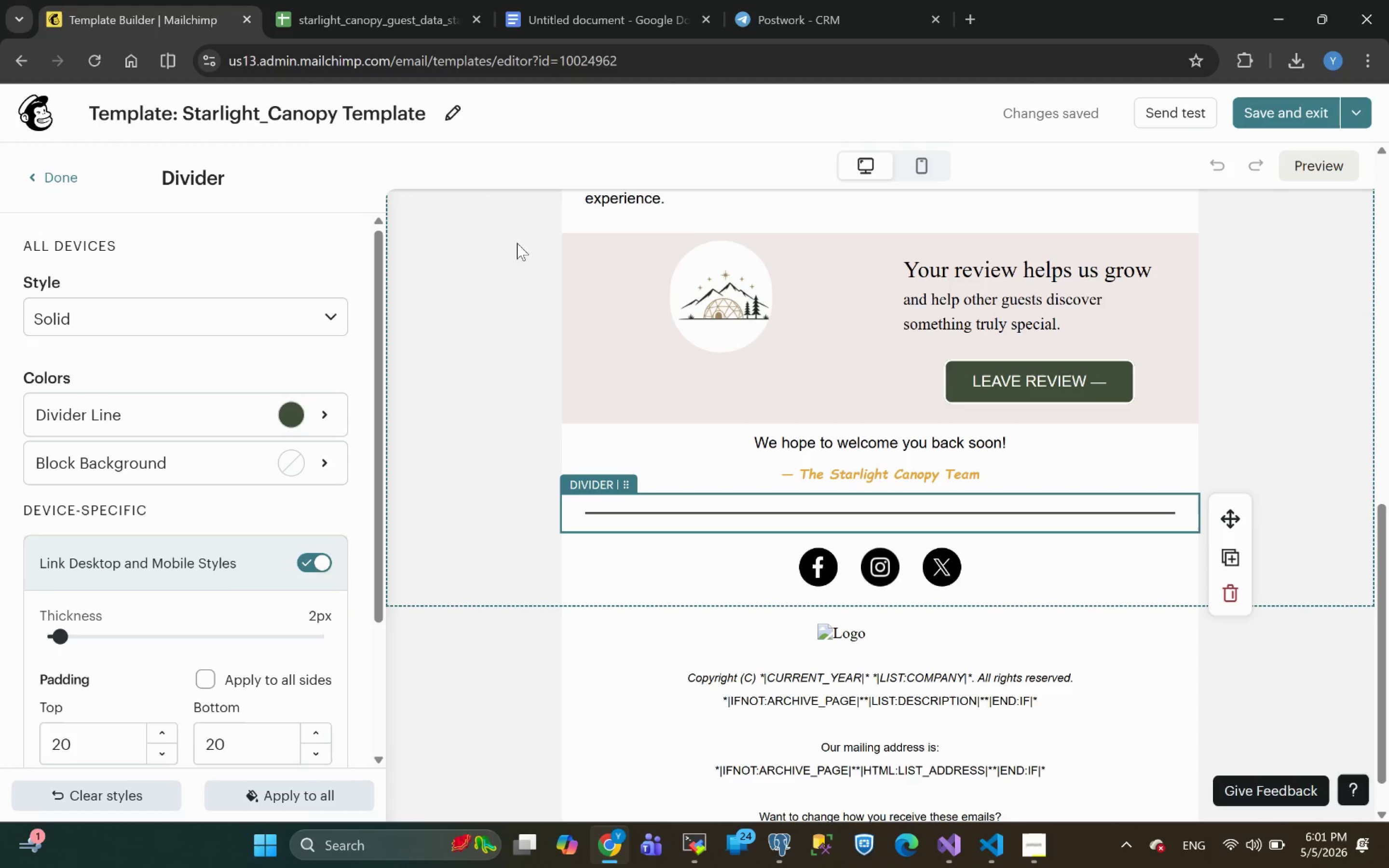 
mouse_move([252, 478])
 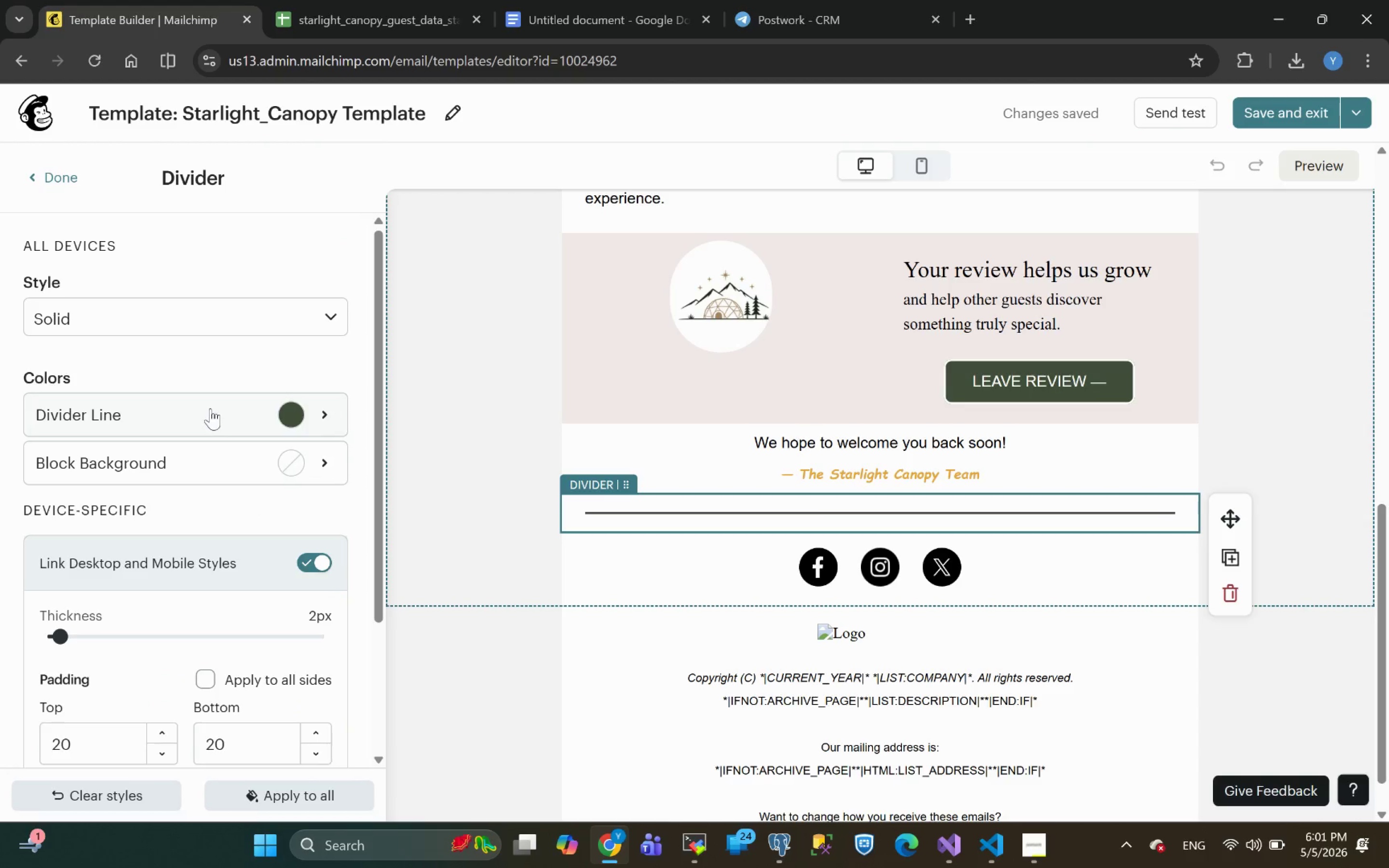 
left_click([210, 408])
 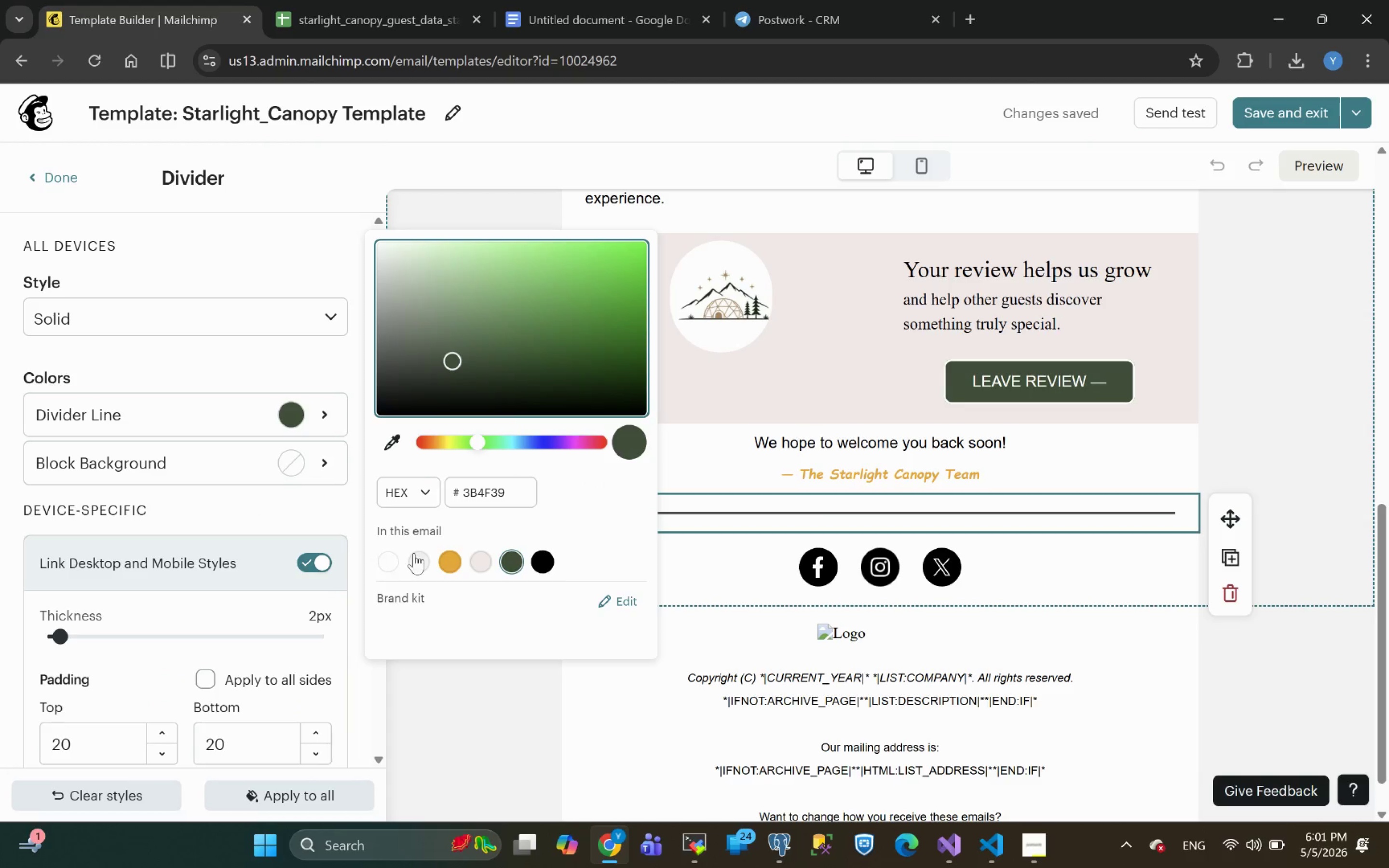 
left_click([449, 560])
 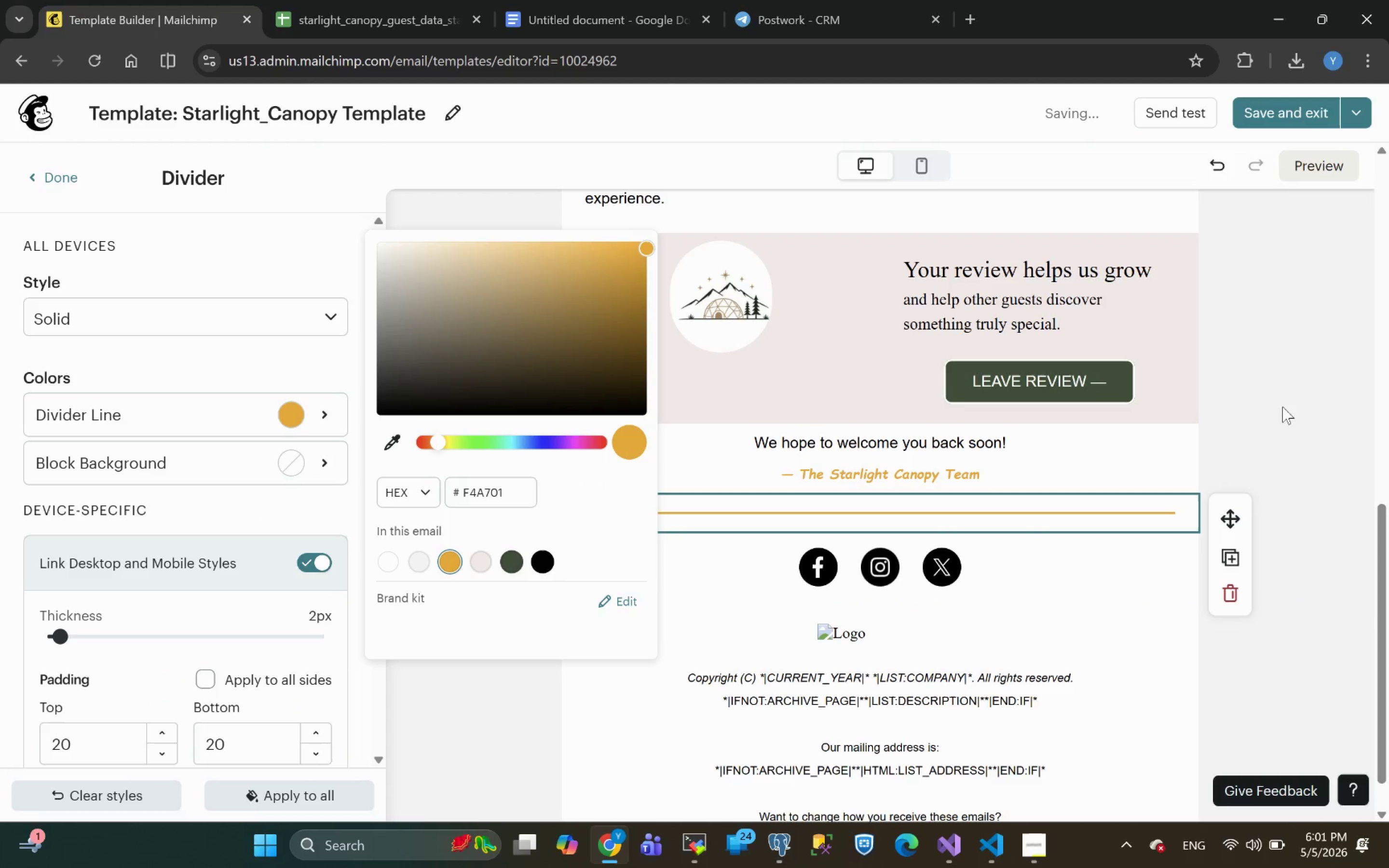 
left_click([1294, 442])
 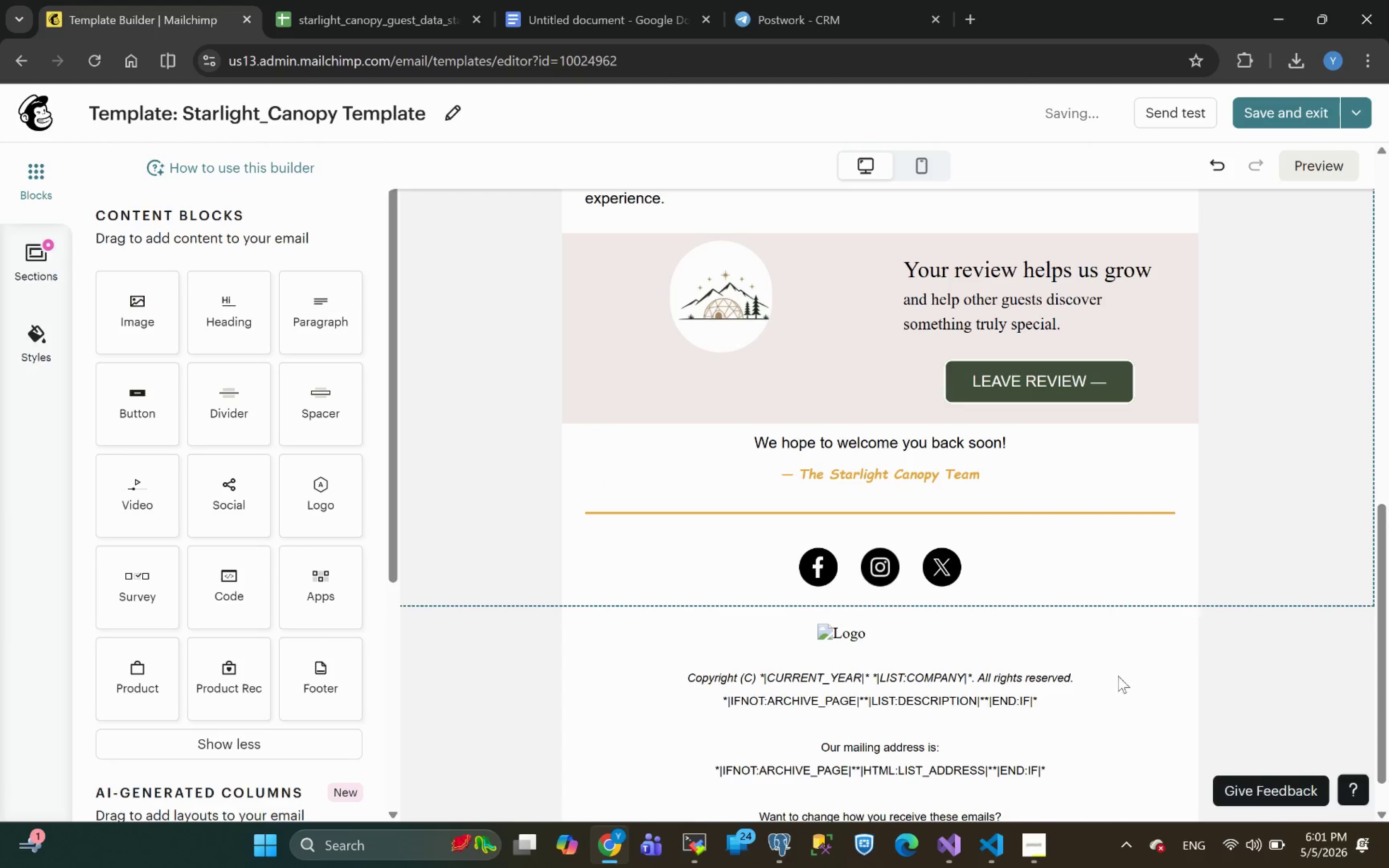 
left_click([1035, 859])